 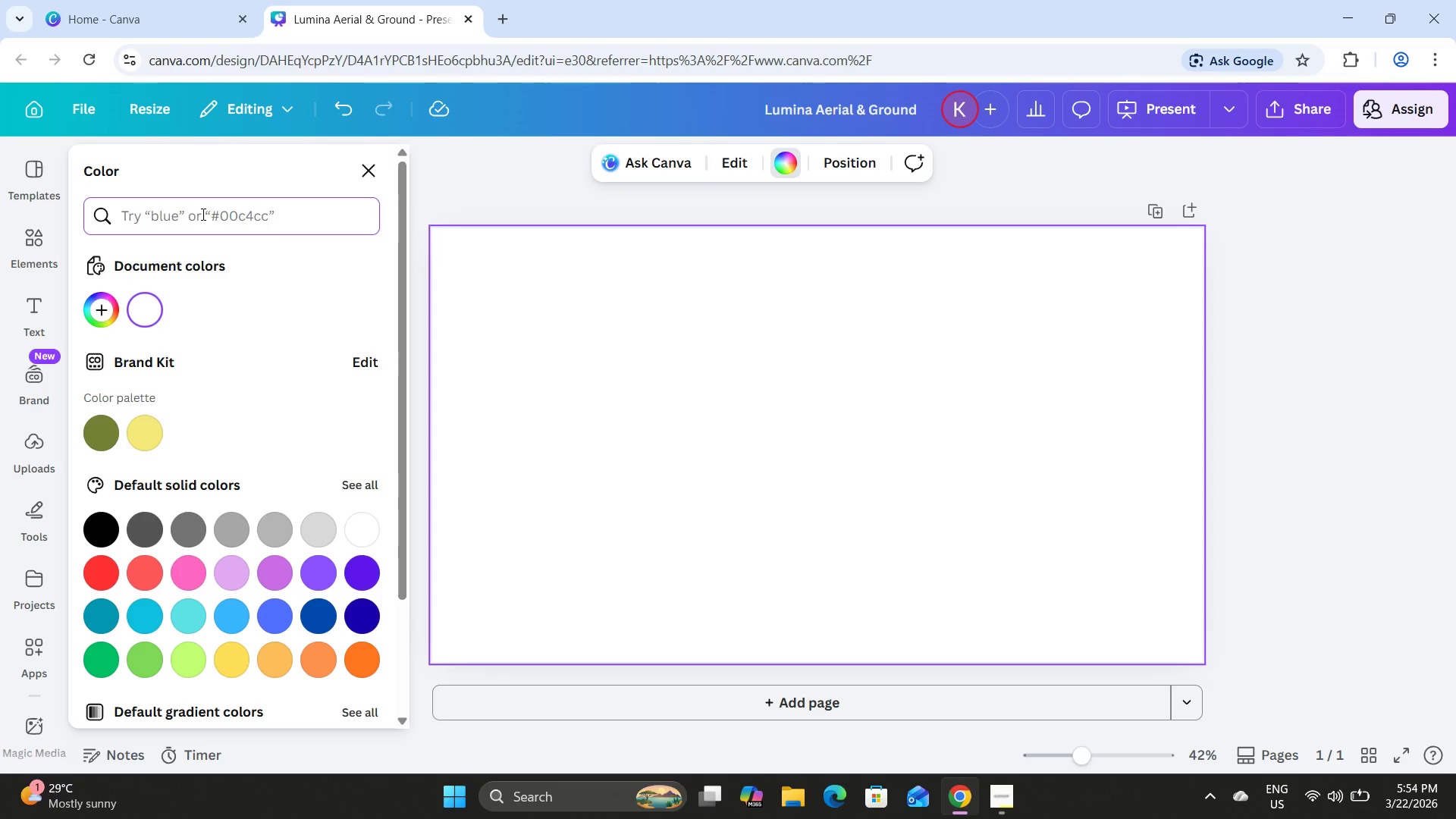 
left_click([104, 300])
 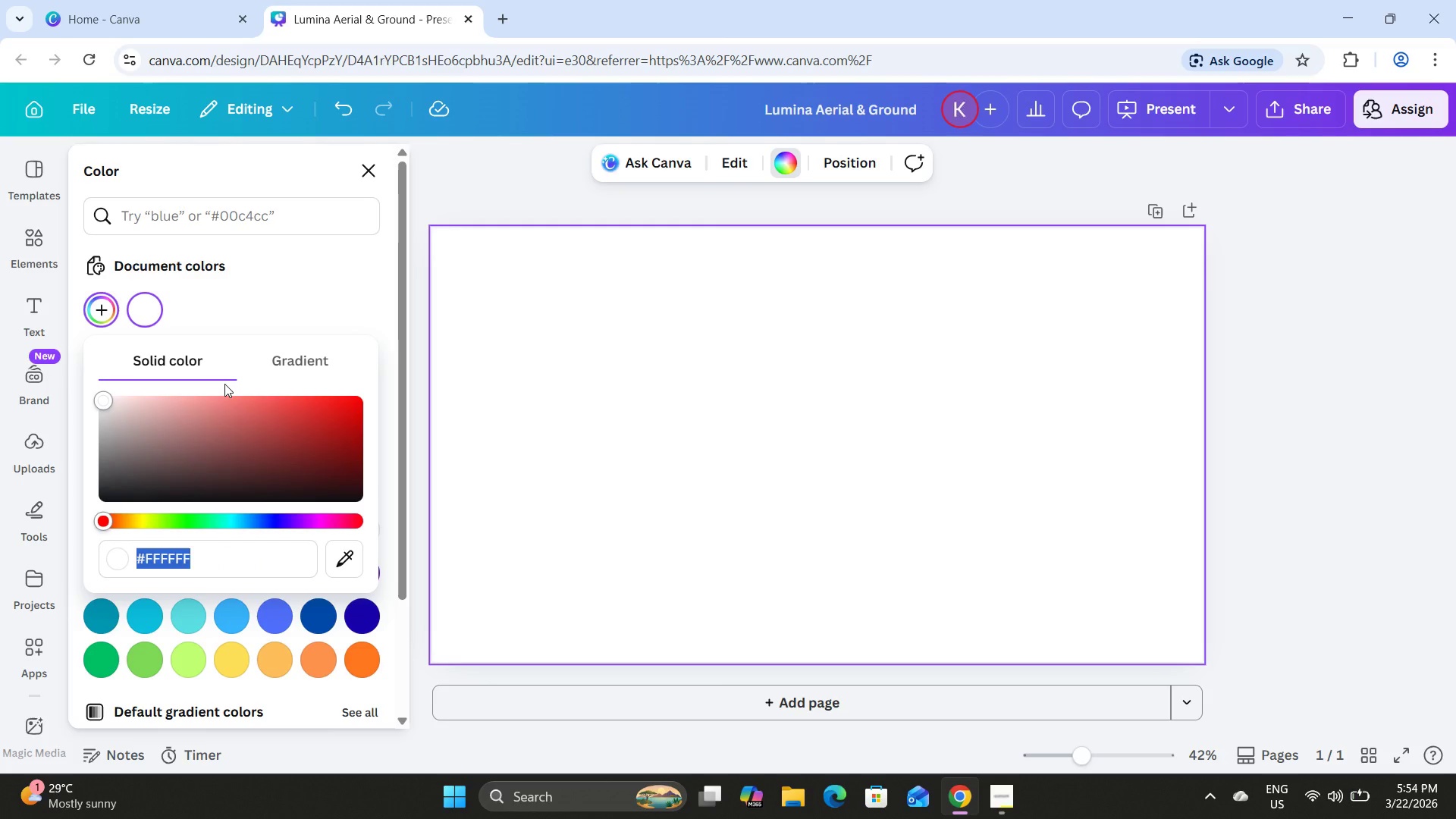 
key(Numpad0)
 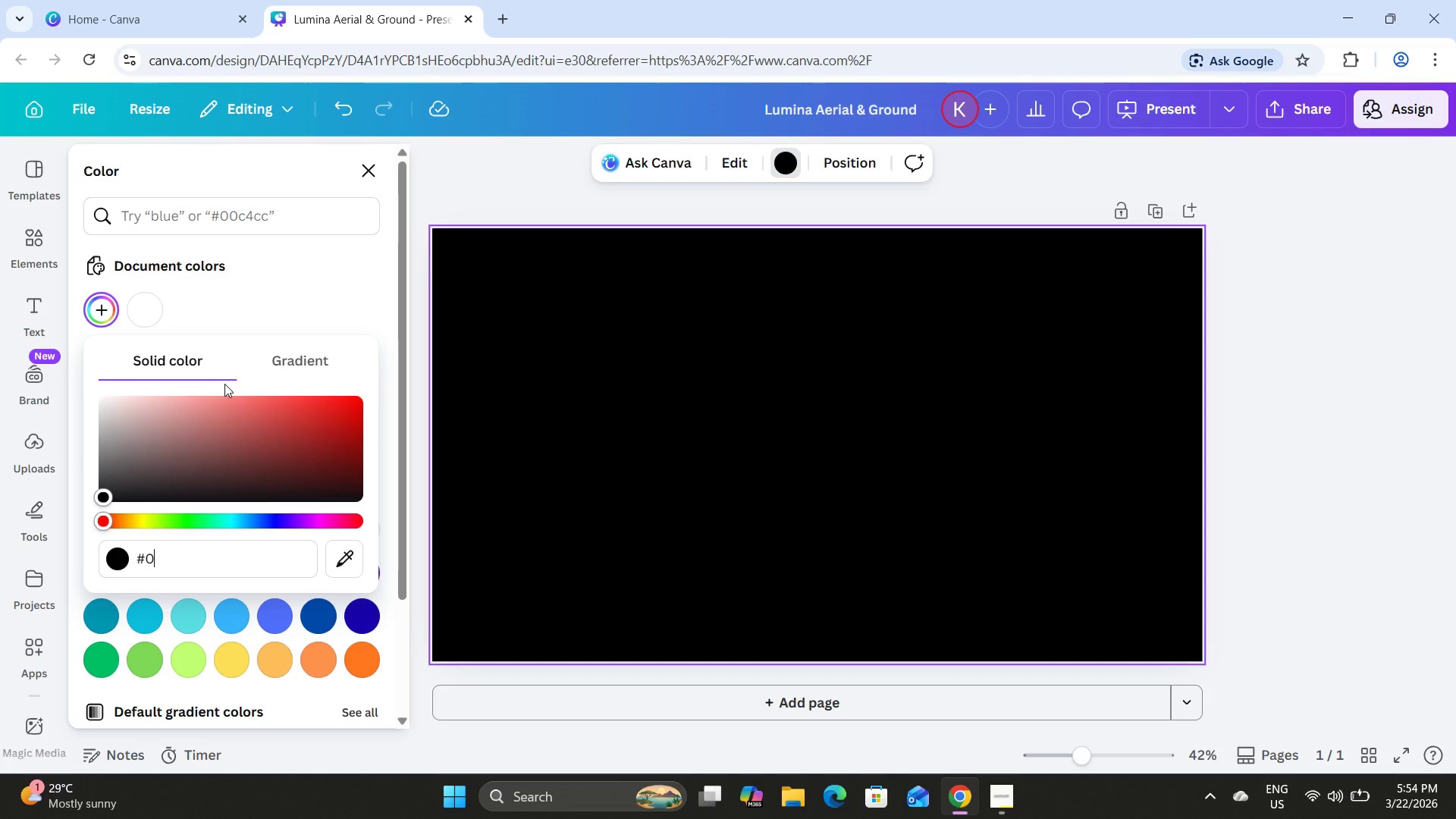 
key(F)
 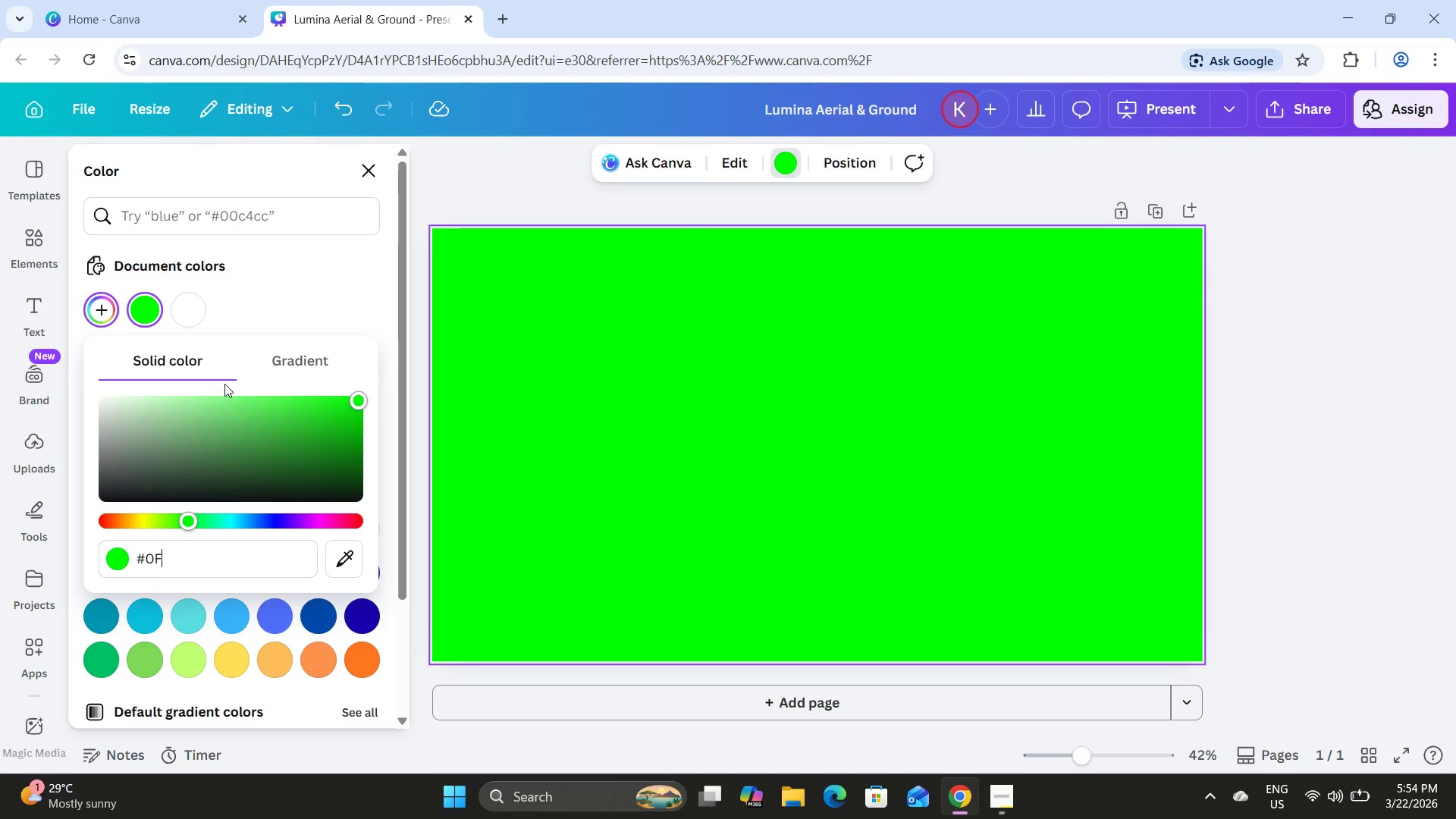 
key(Numpad0)
 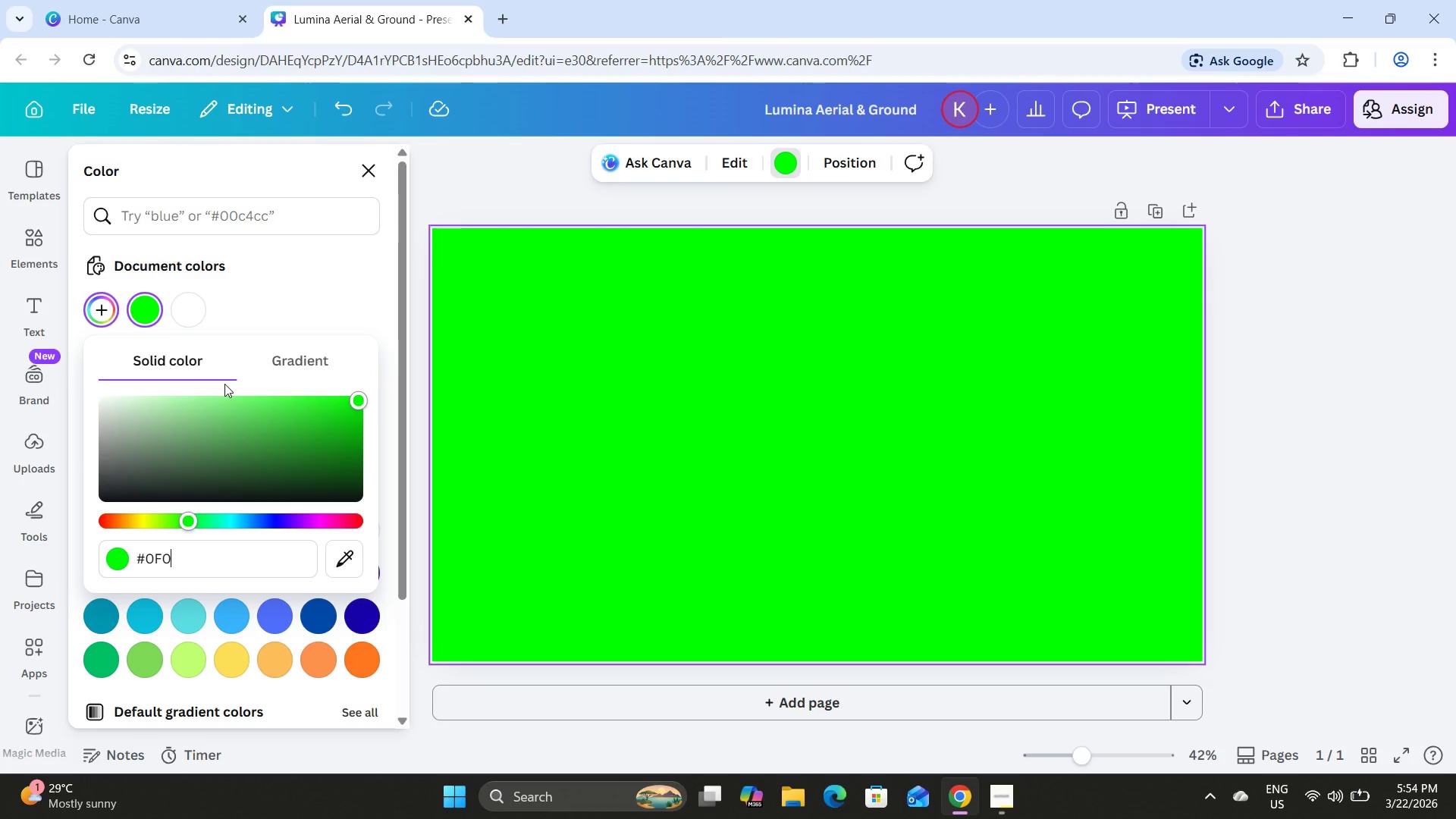 
key(F)
 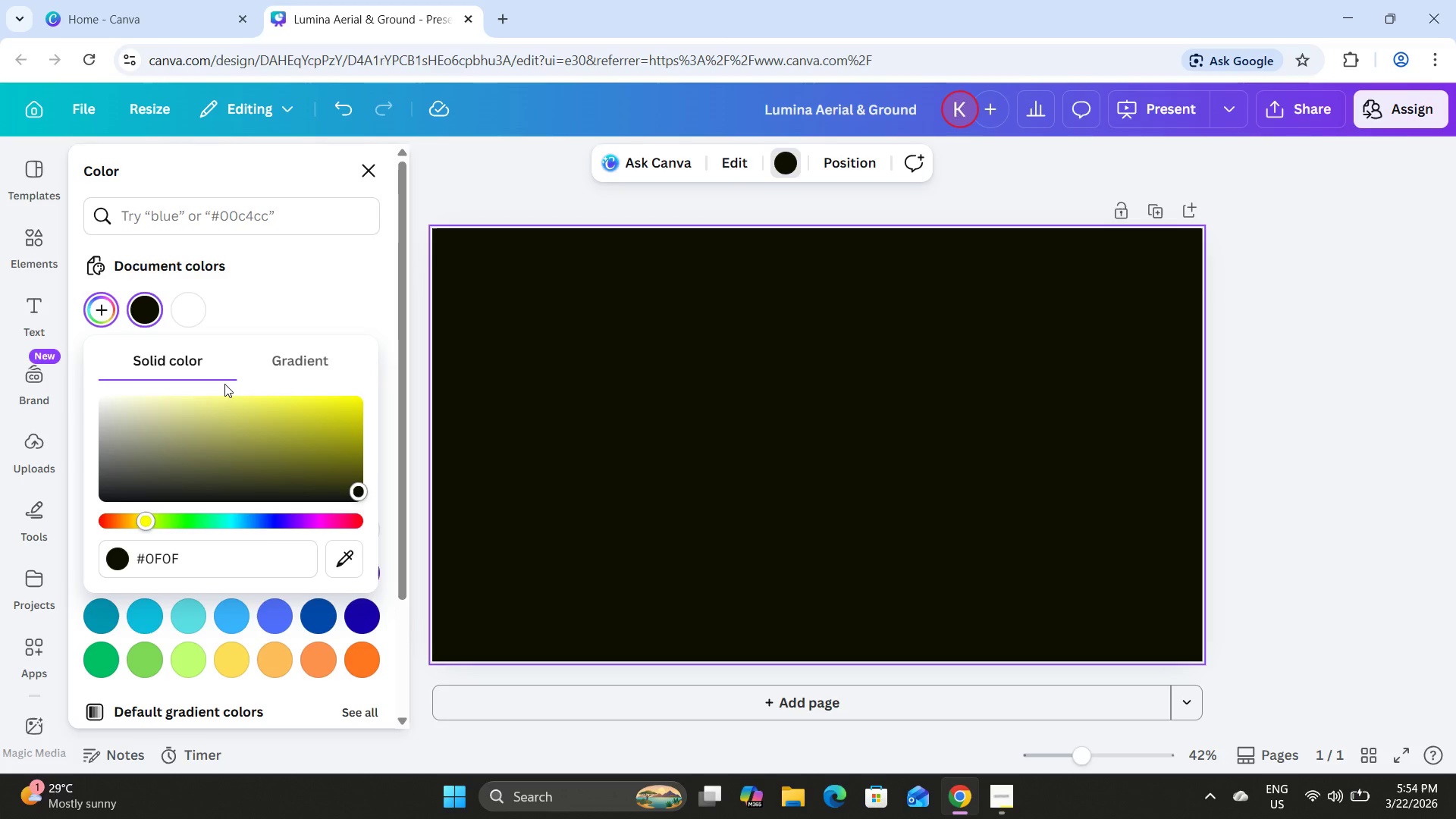 
key(Numpad1)
 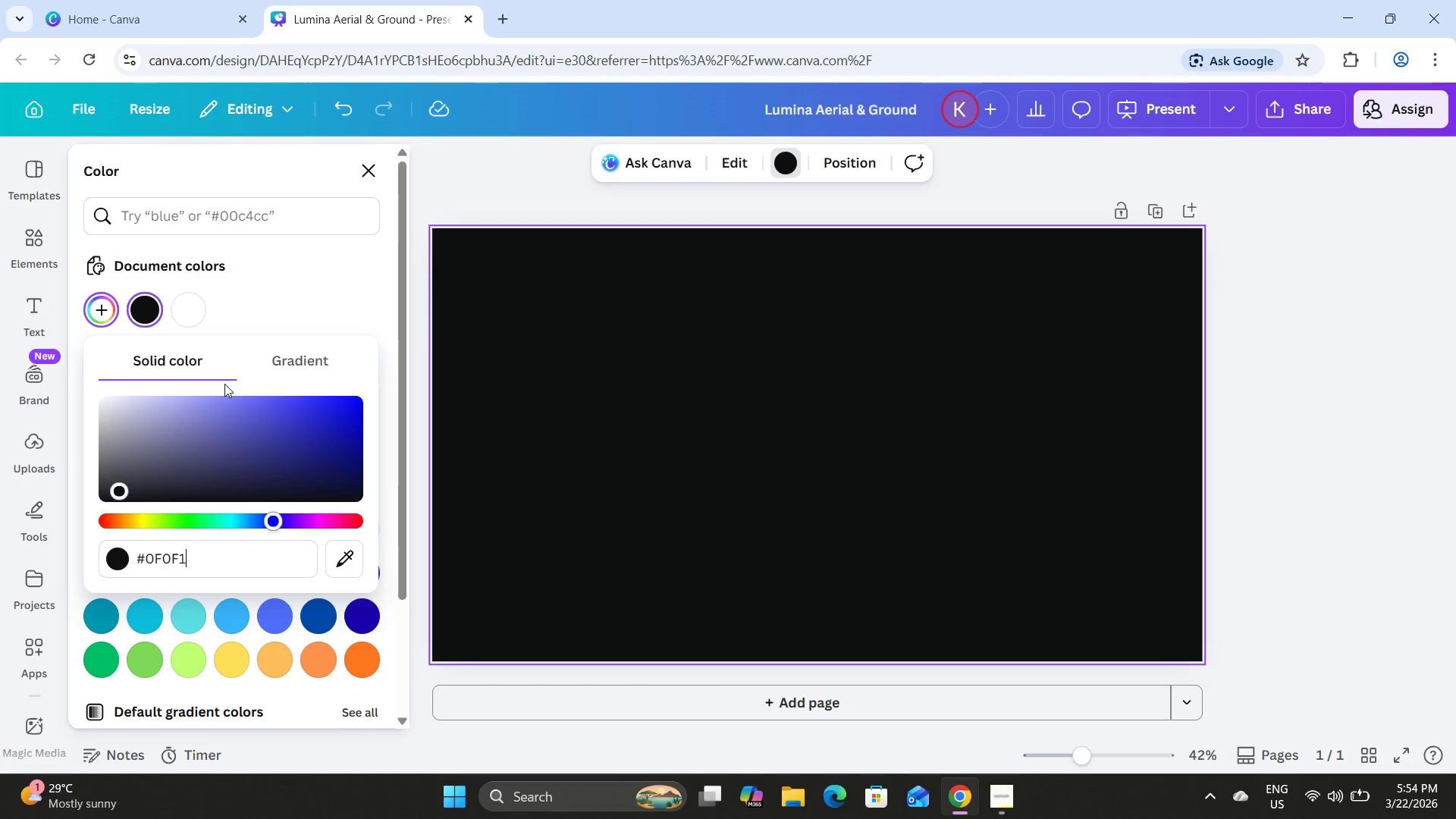 
key(Numpad4)
 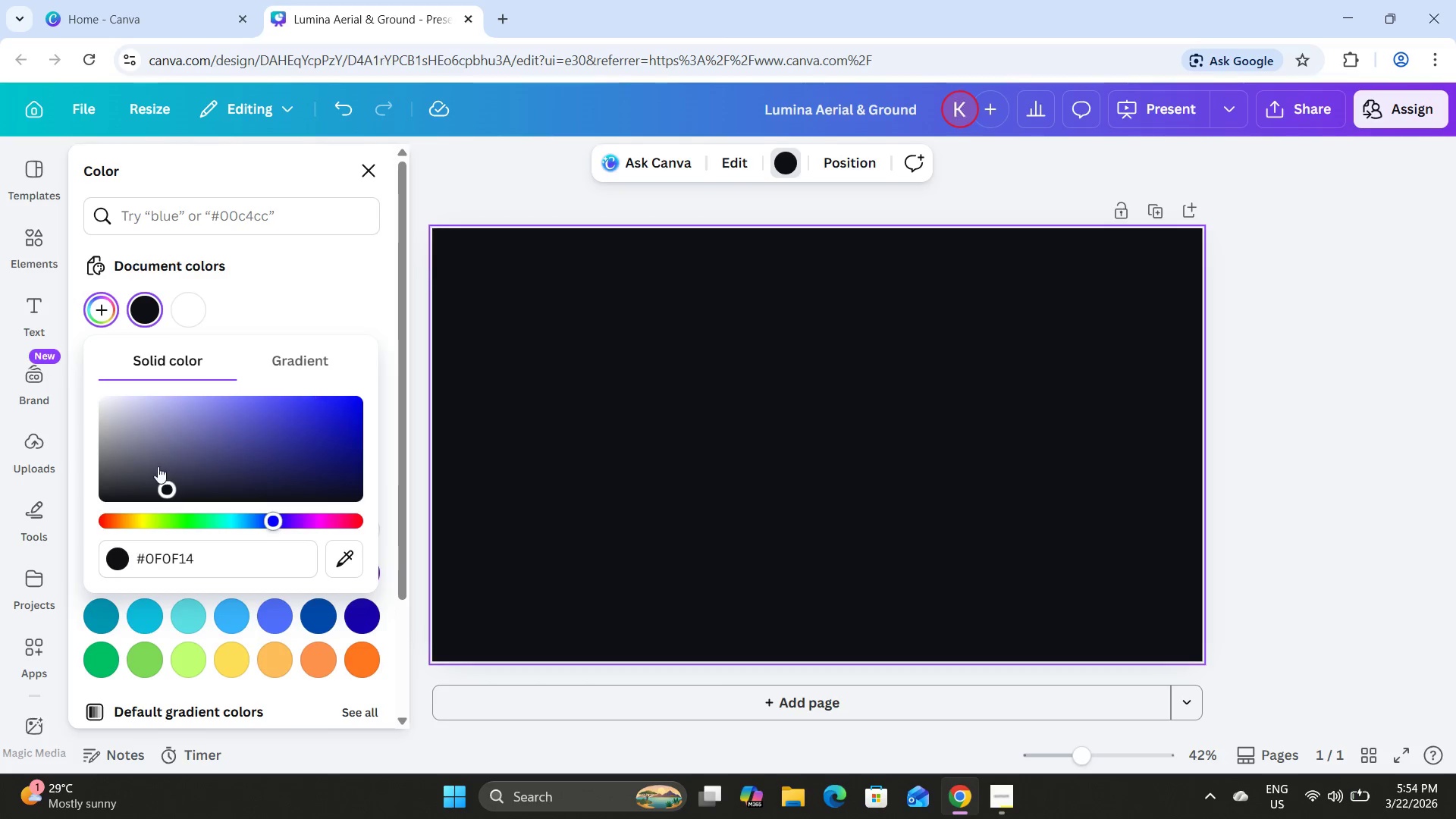 
left_click_drag(start_coordinate=[163, 490], to_coordinate=[232, 478])